 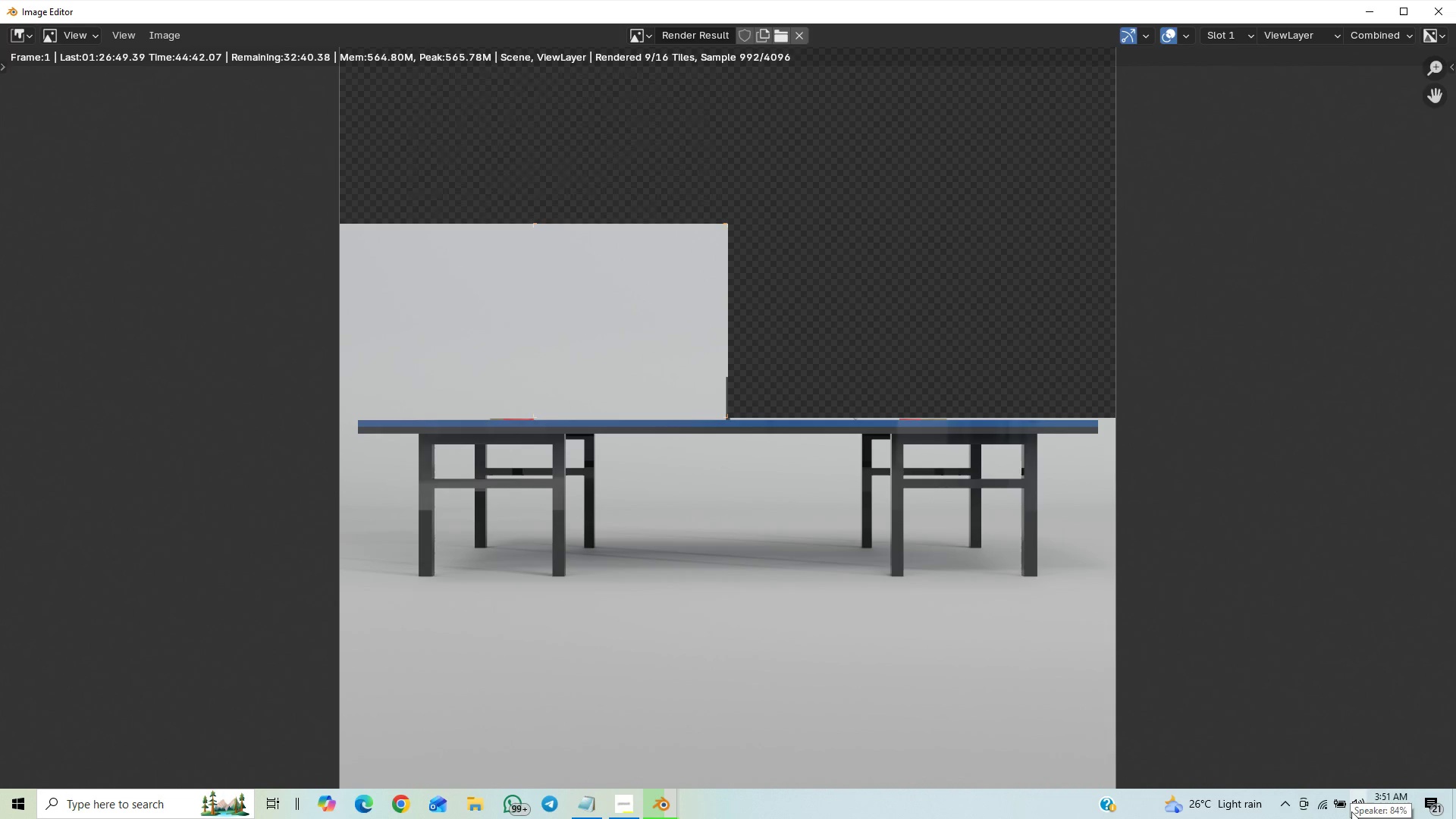 
scroll: coordinate [1172, 675], scroll_direction: down, amount: 3.0
 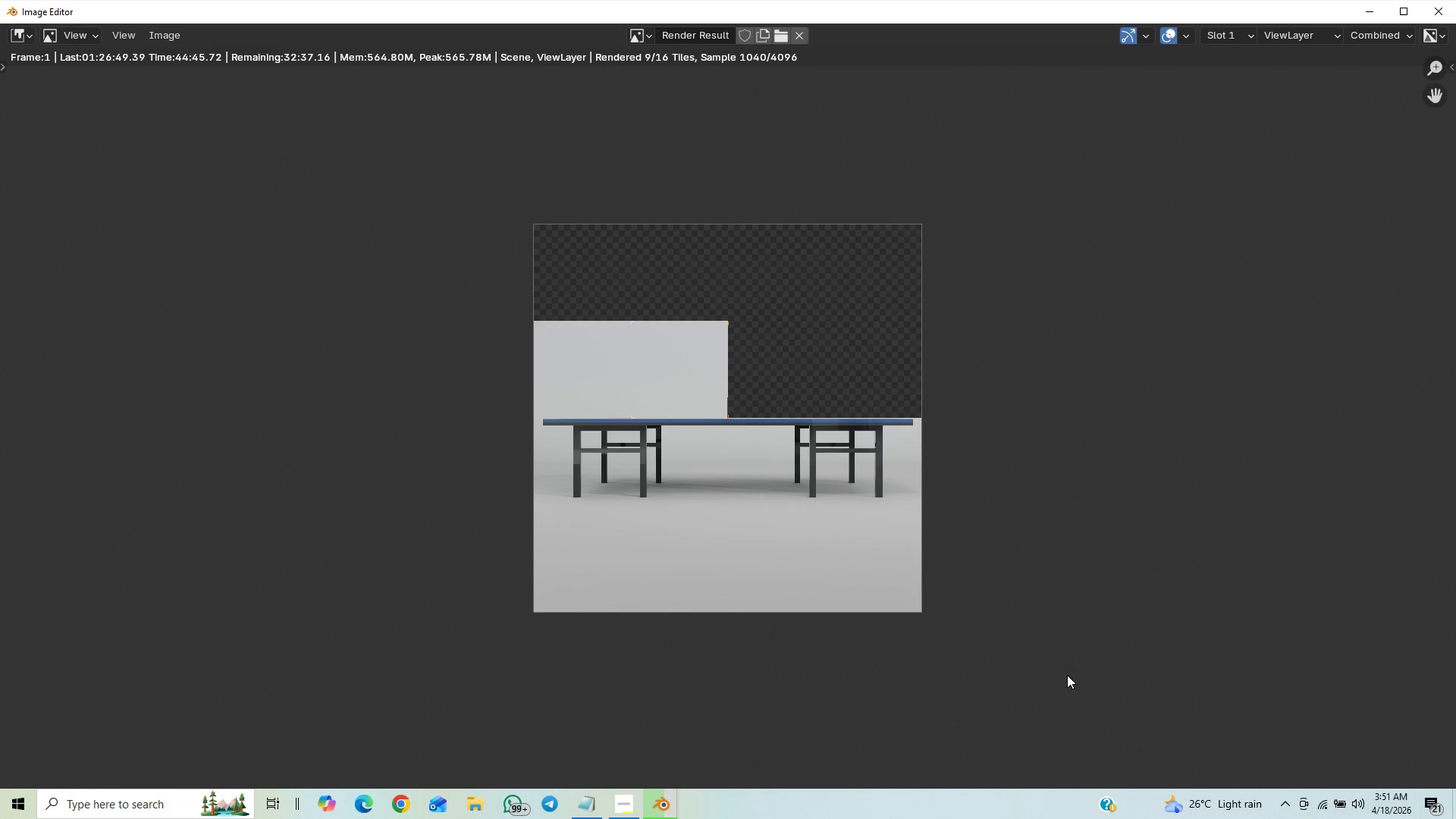 
scroll: coordinate [1218, 504], scroll_direction: up, amount: 1.0
 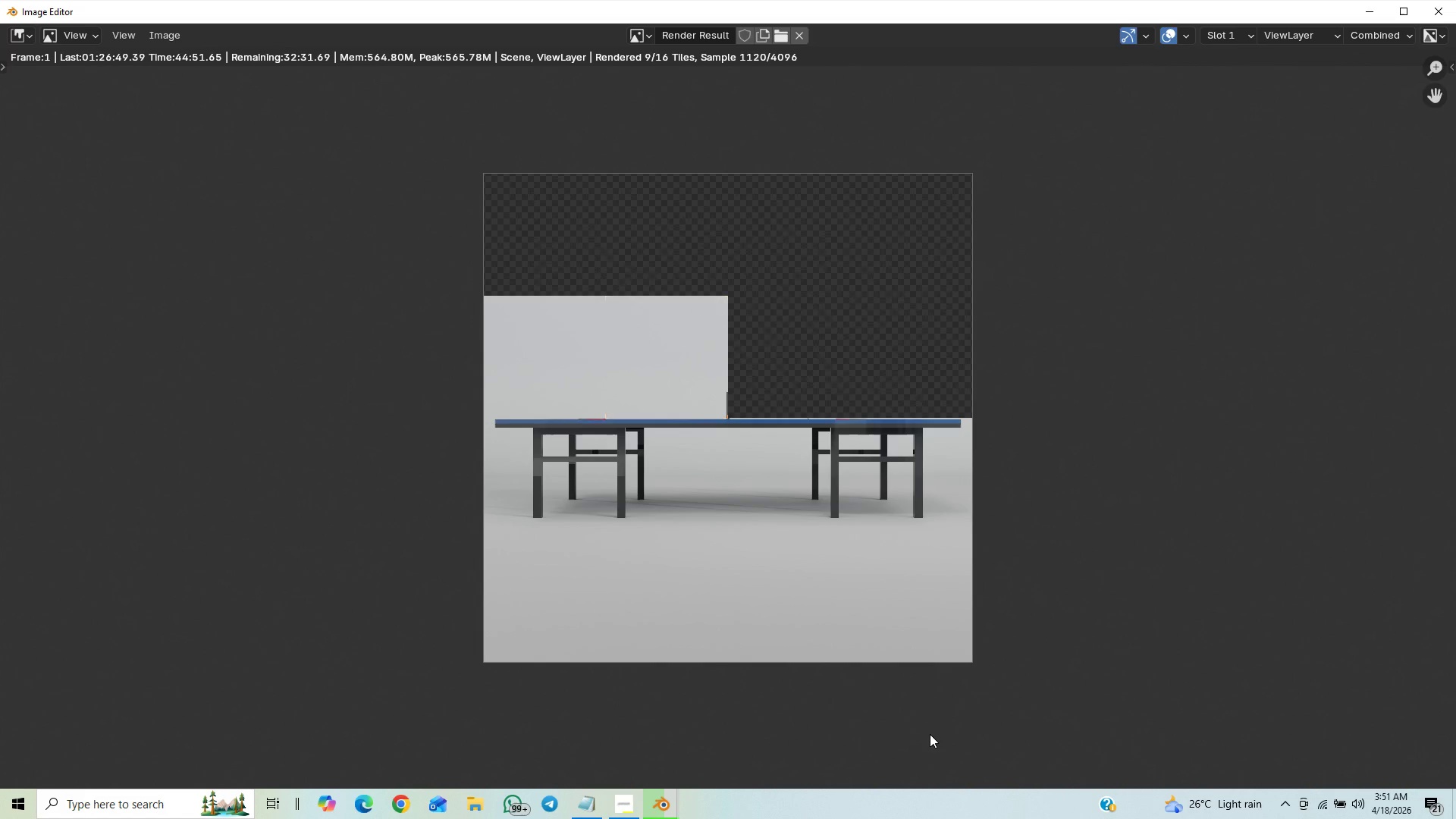 
wait(10.22)
 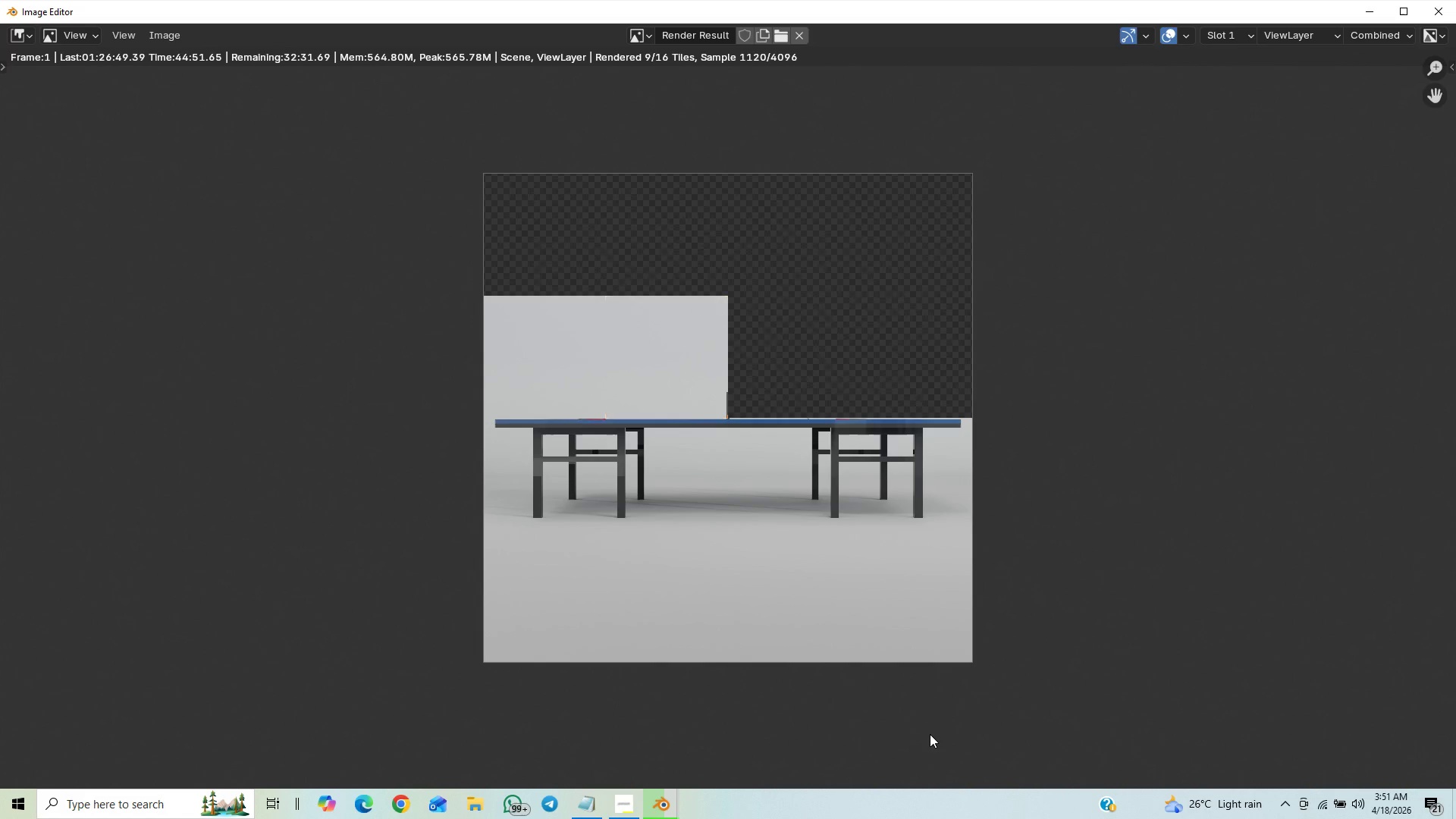 
scroll: coordinate [1267, 610], scroll_direction: down, amount: 2.0
 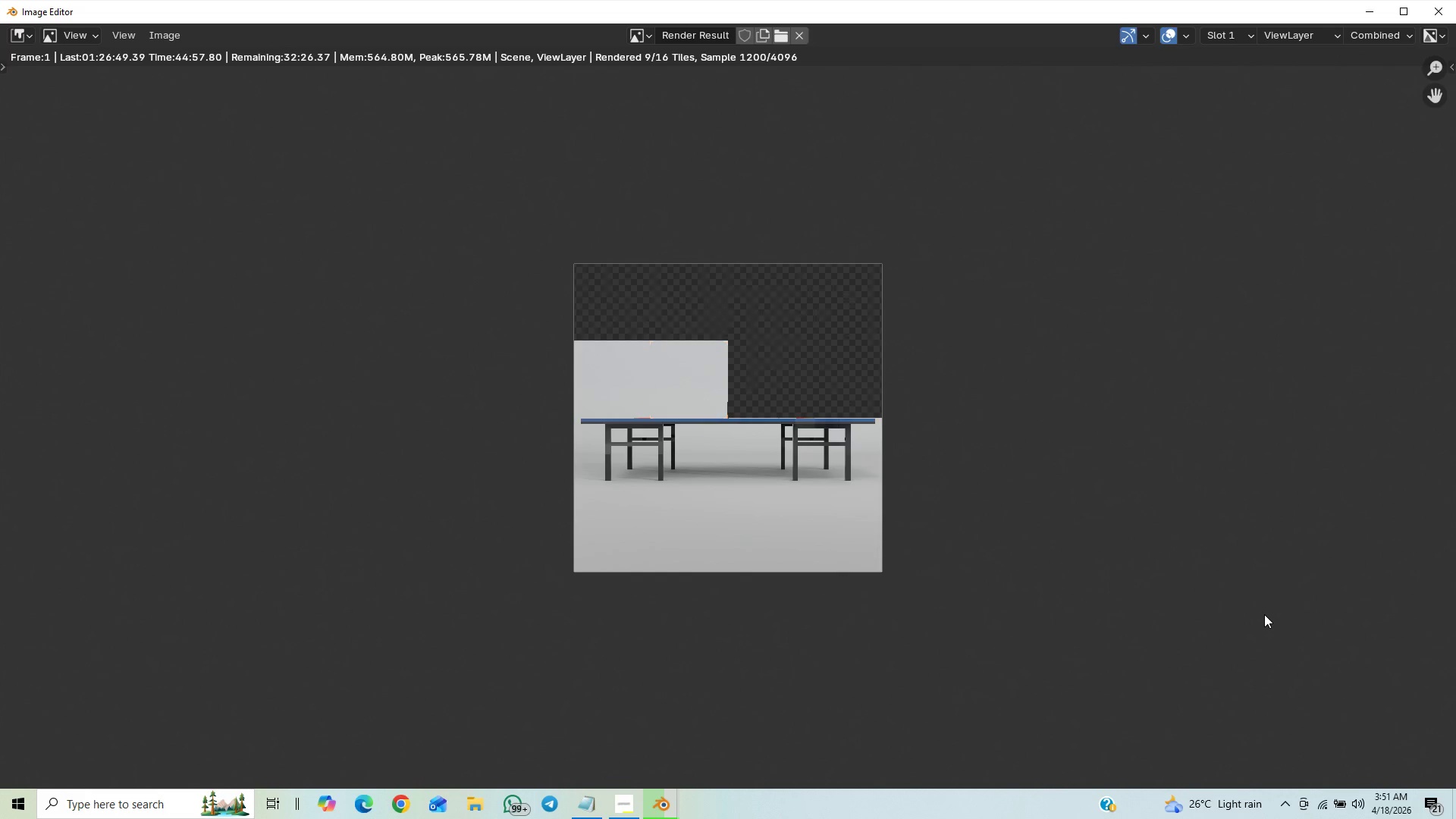 
scroll: coordinate [1263, 613], scroll_direction: up, amount: 7.0
 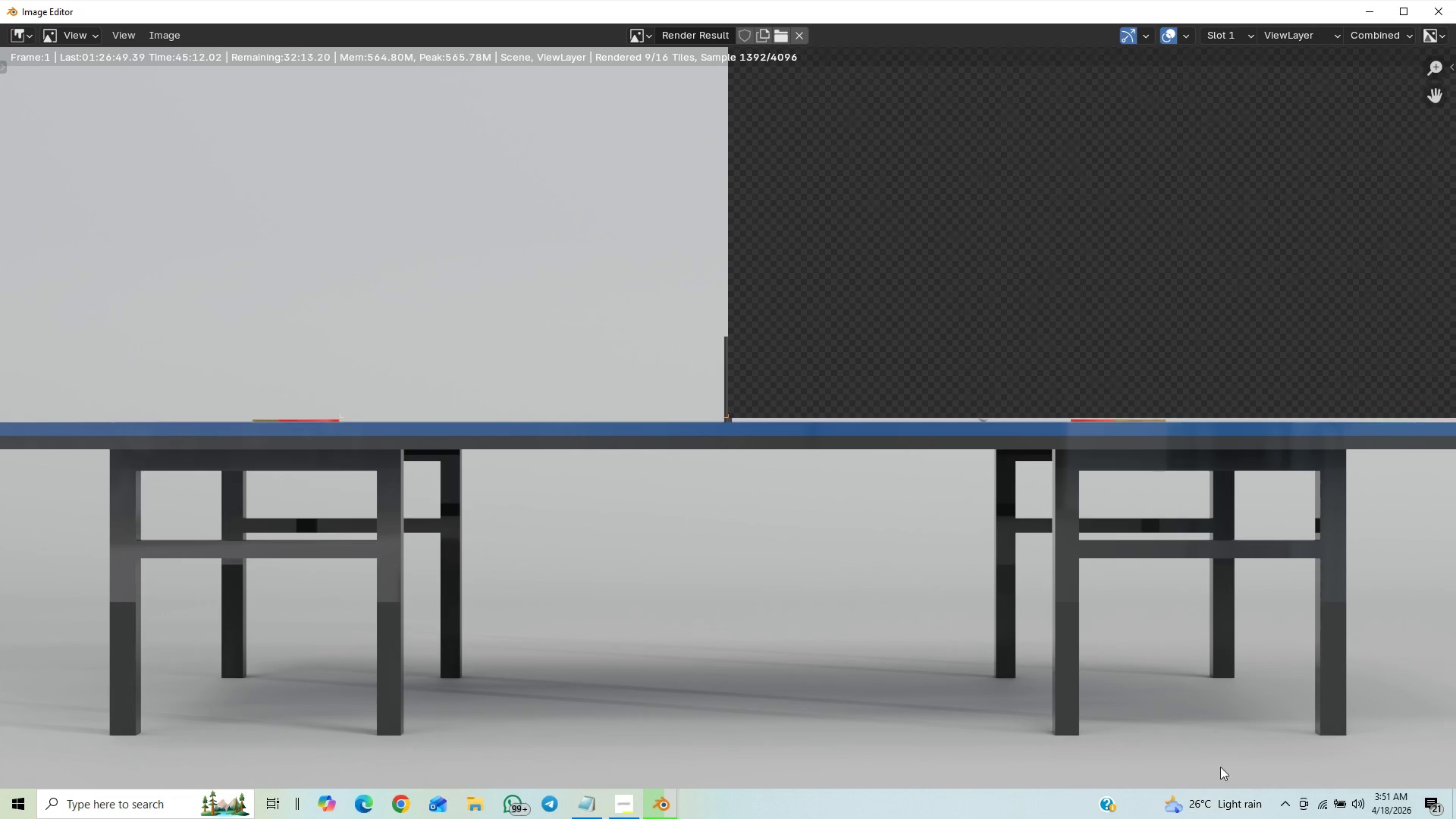 
wait(18.13)
 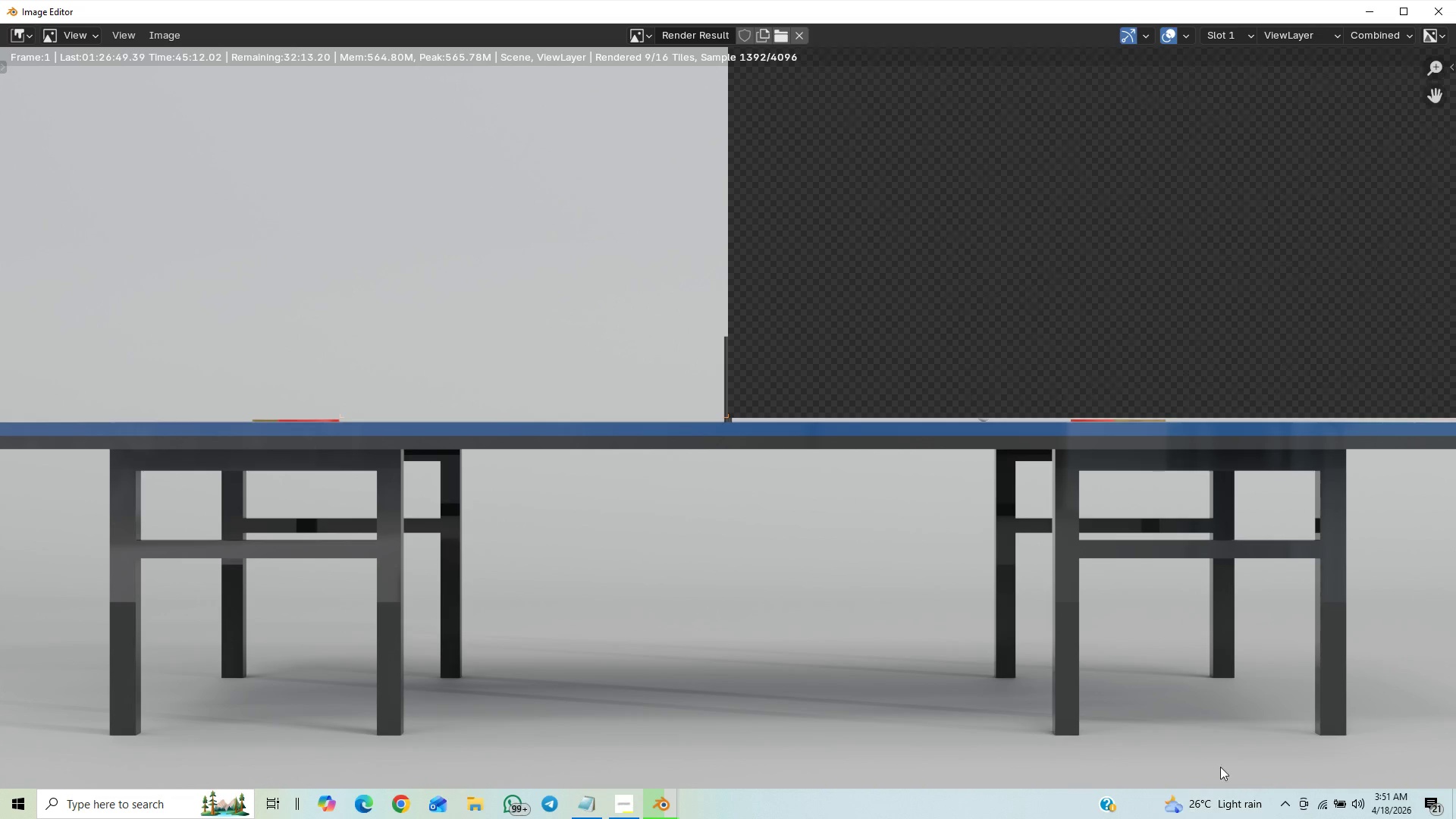 
scroll: coordinate [1303, 353], scroll_direction: down, amount: 5.0
 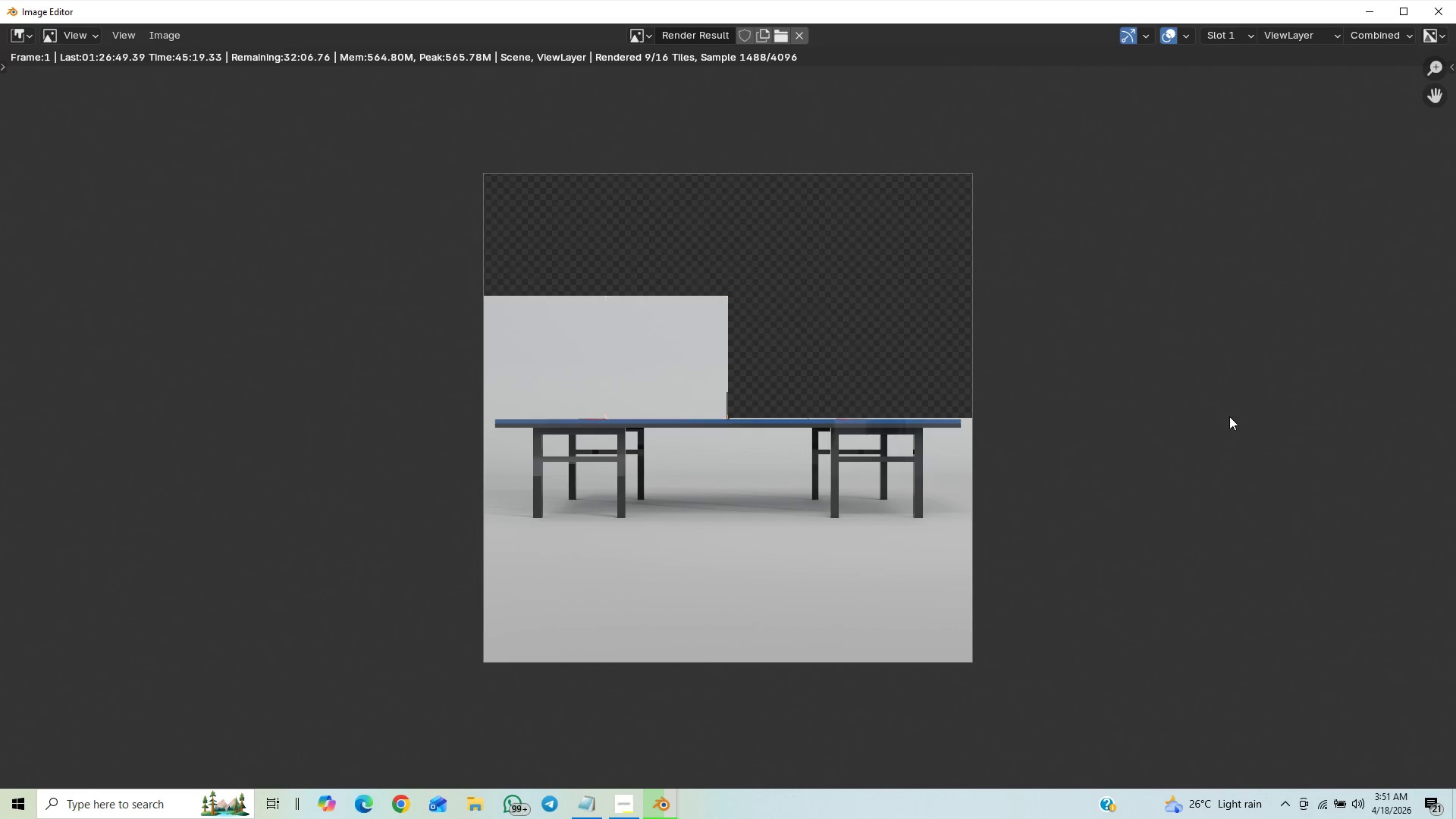 
scroll: coordinate [1230, 413], scroll_direction: up, amount: 1.0
 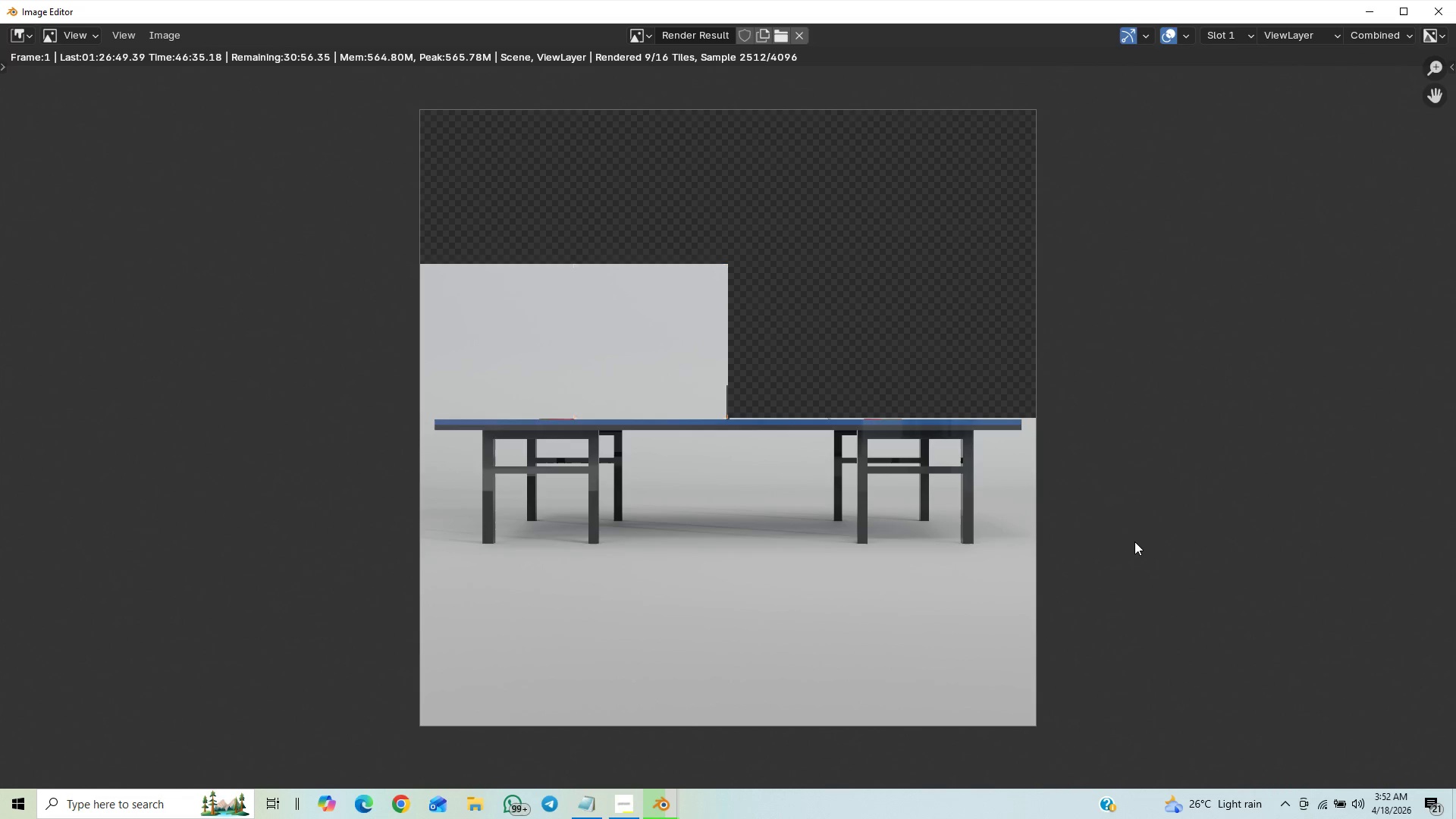 
wait(79.37)
 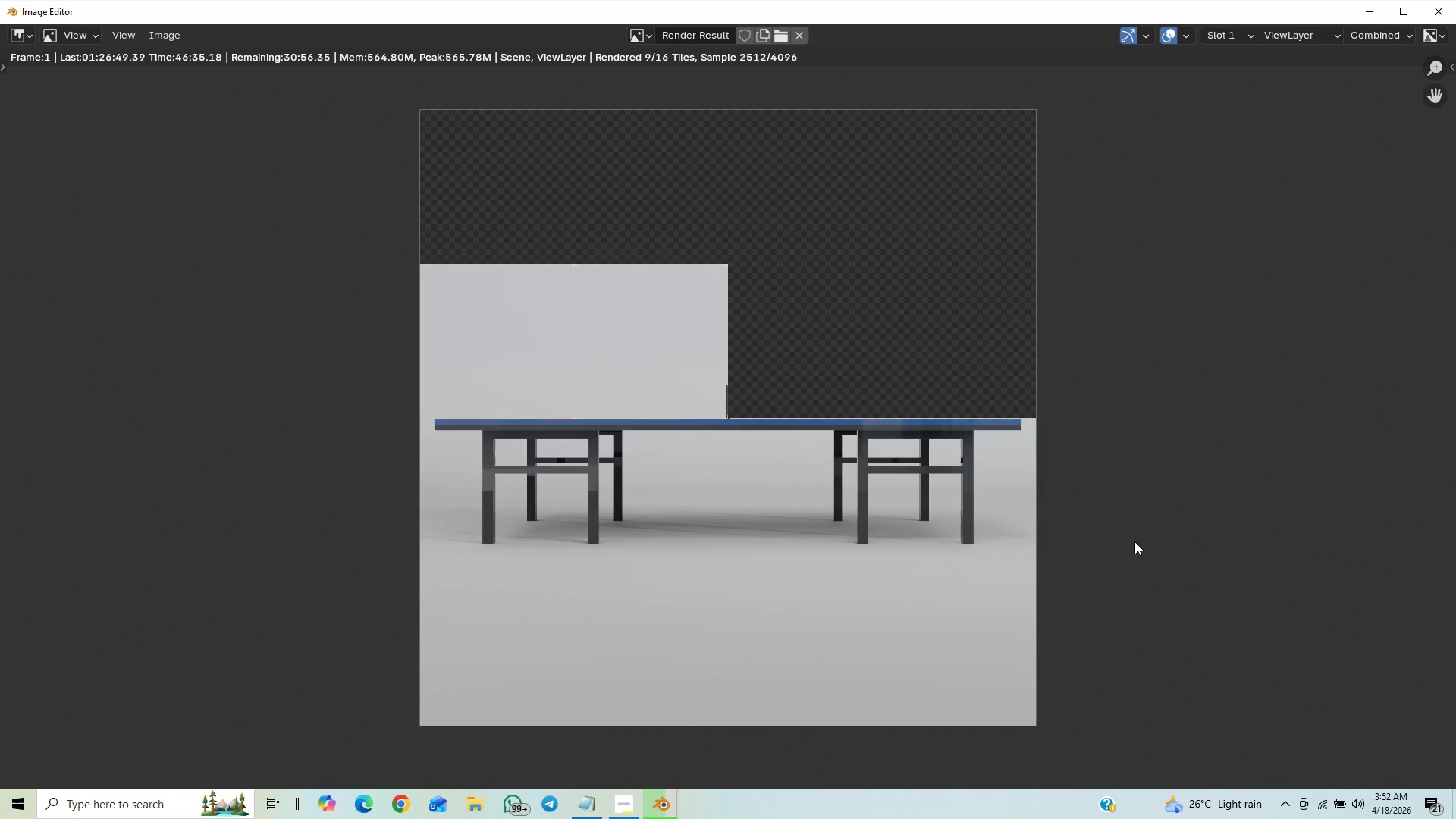 
scroll: coordinate [1240, 718], scroll_direction: down, amount: 6.0